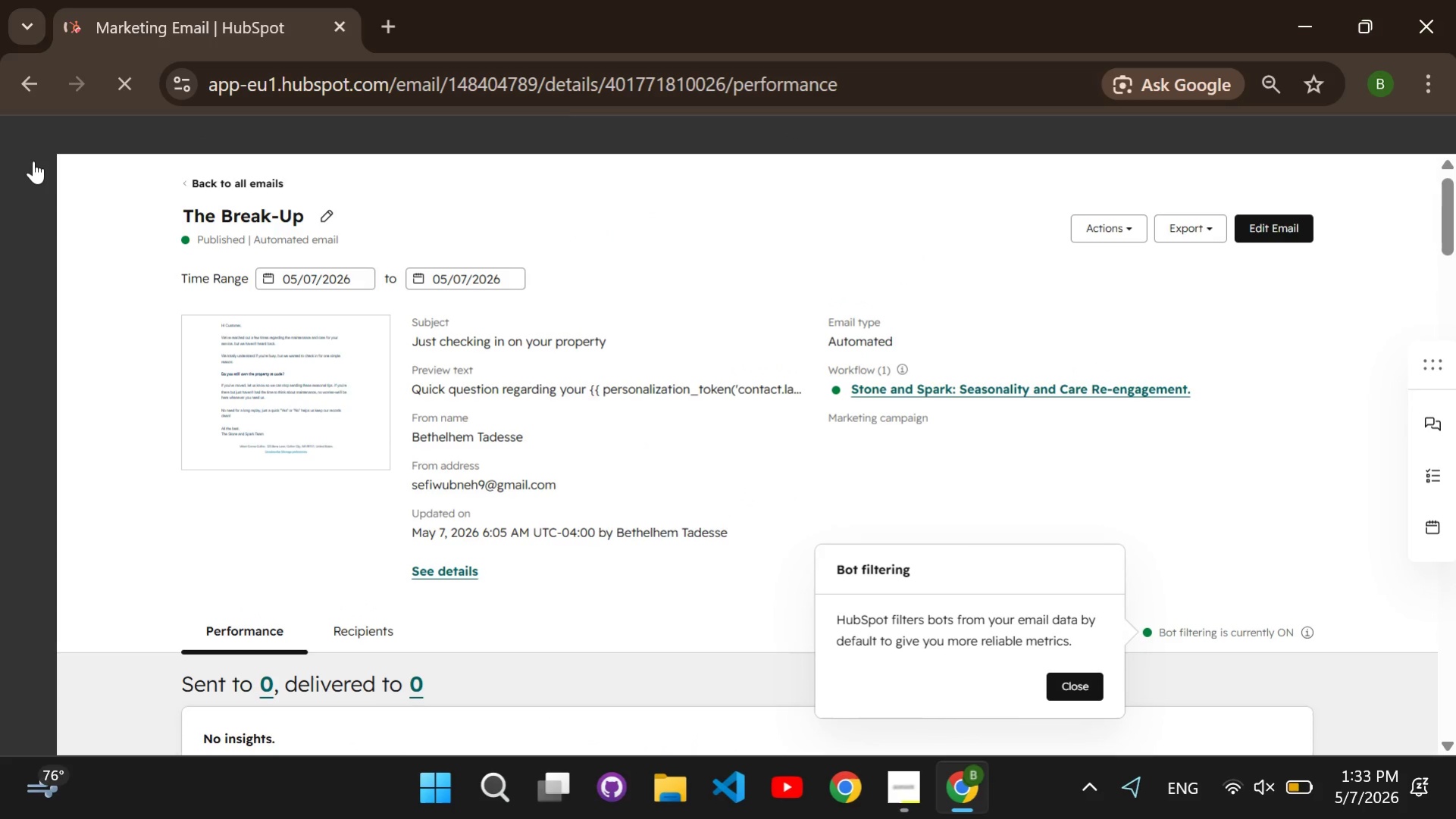 
wait(11.4)
 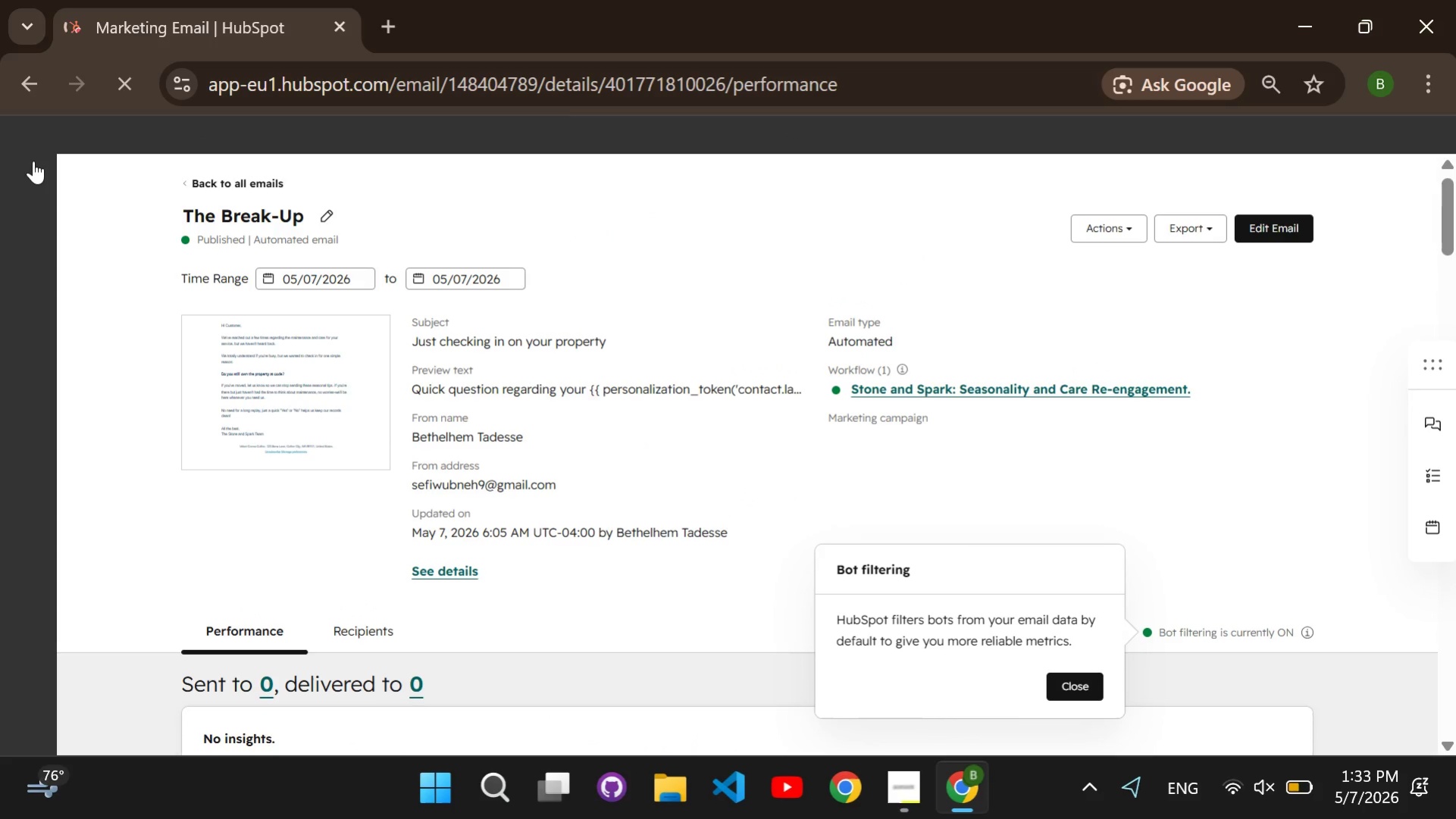 
mouse_move([30, 323])
 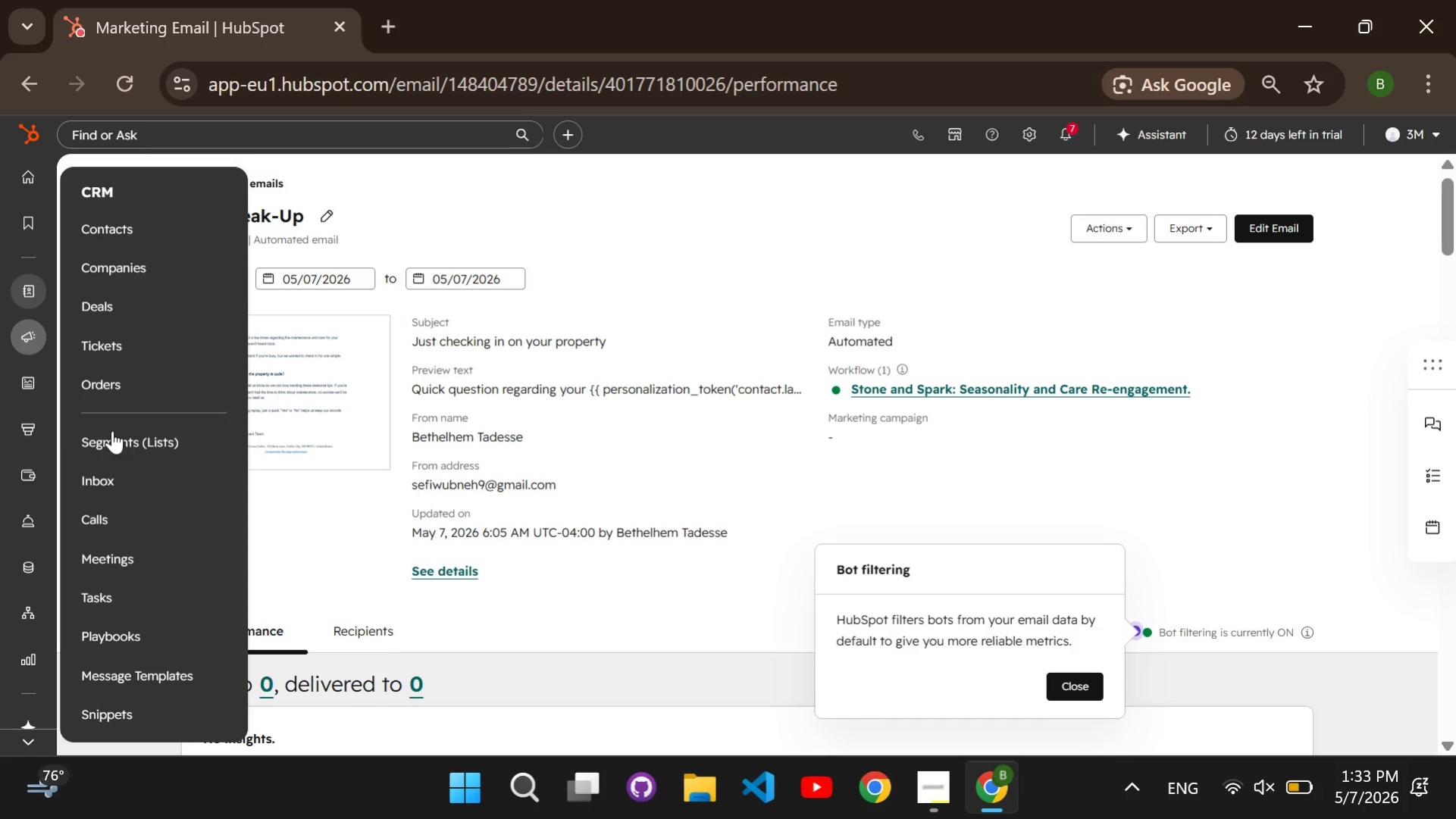 
left_click([112, 430])
 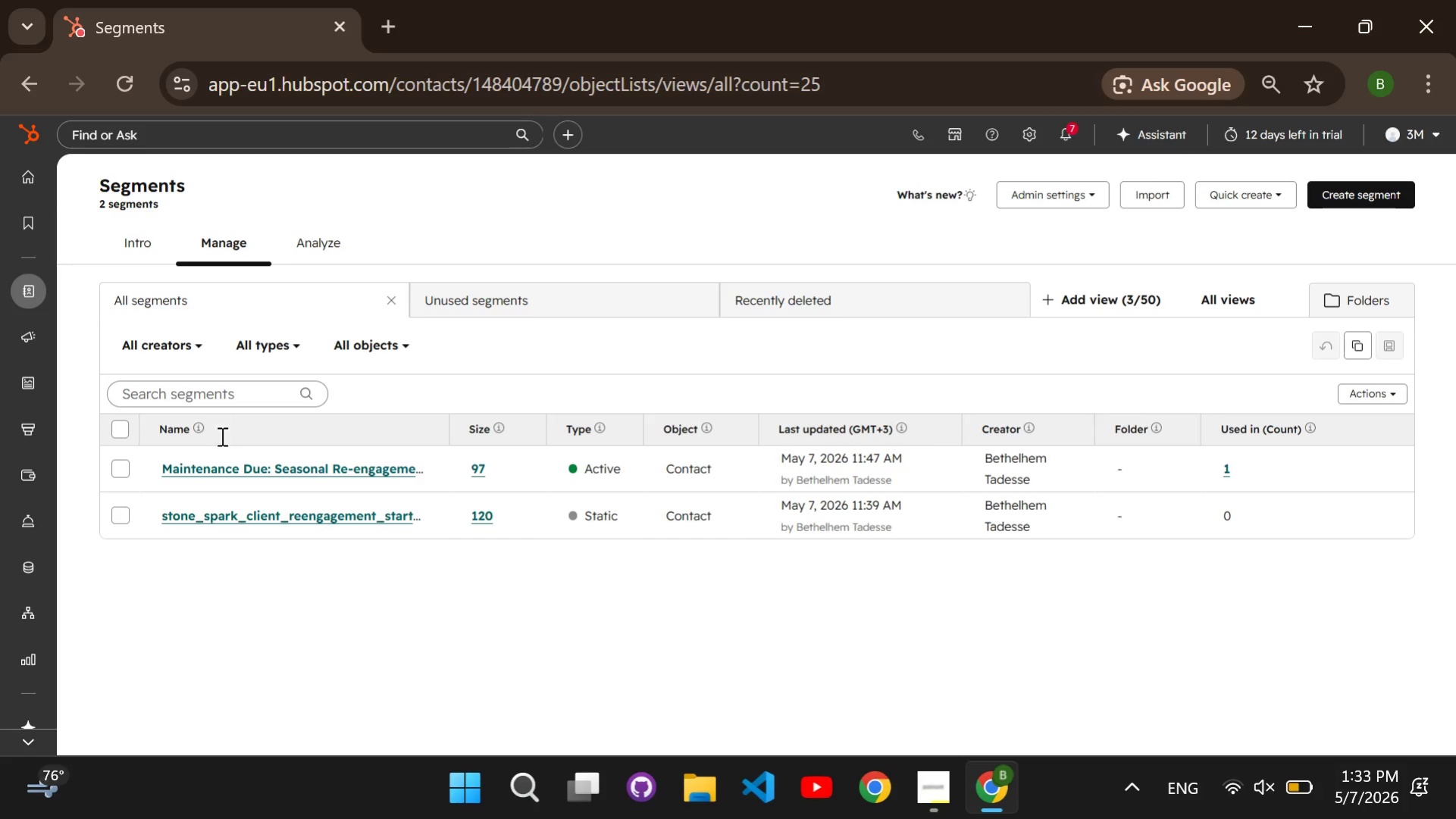 
wait(6.61)
 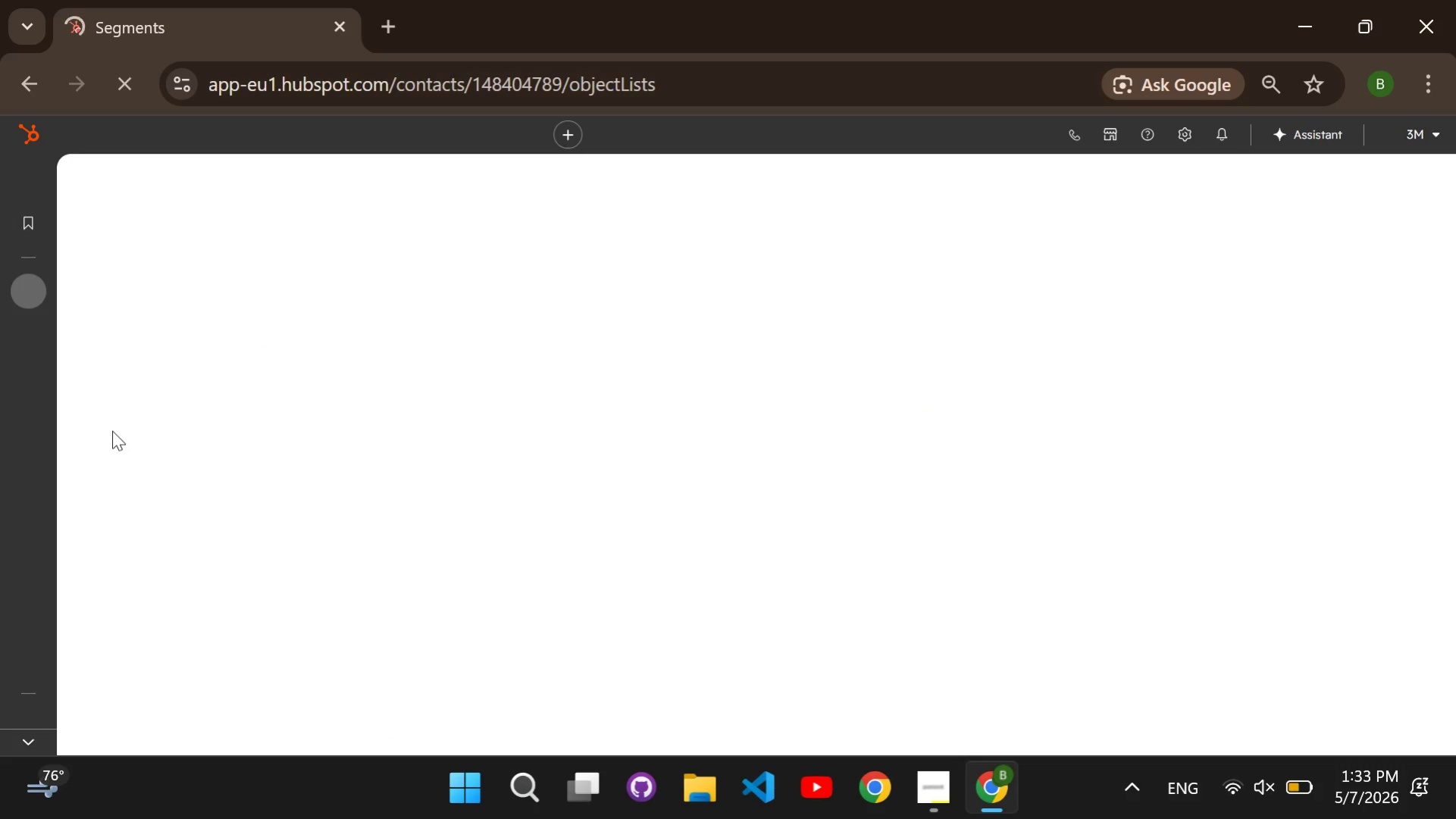 
left_click([204, 467])
 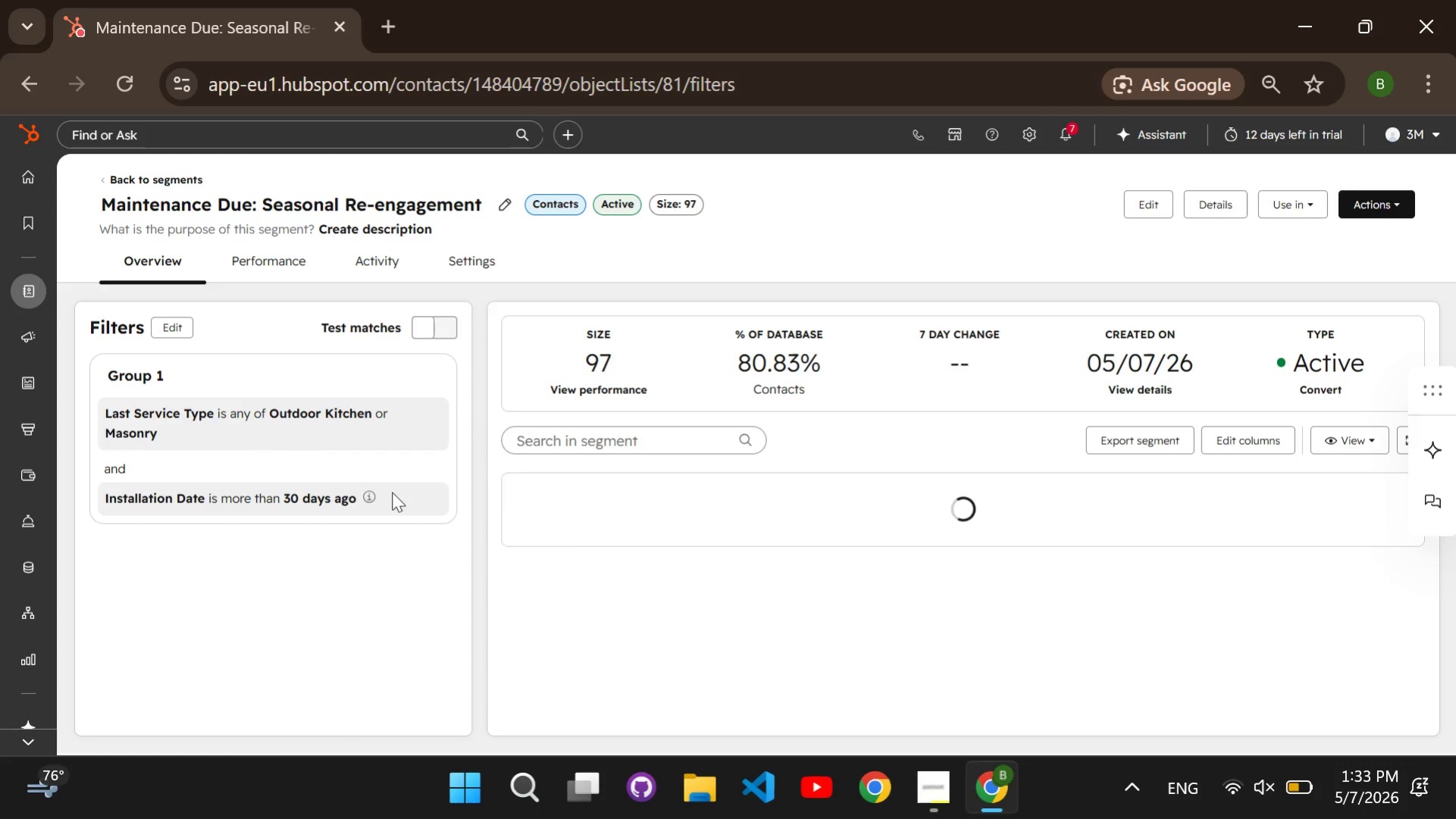 
wait(7.28)
 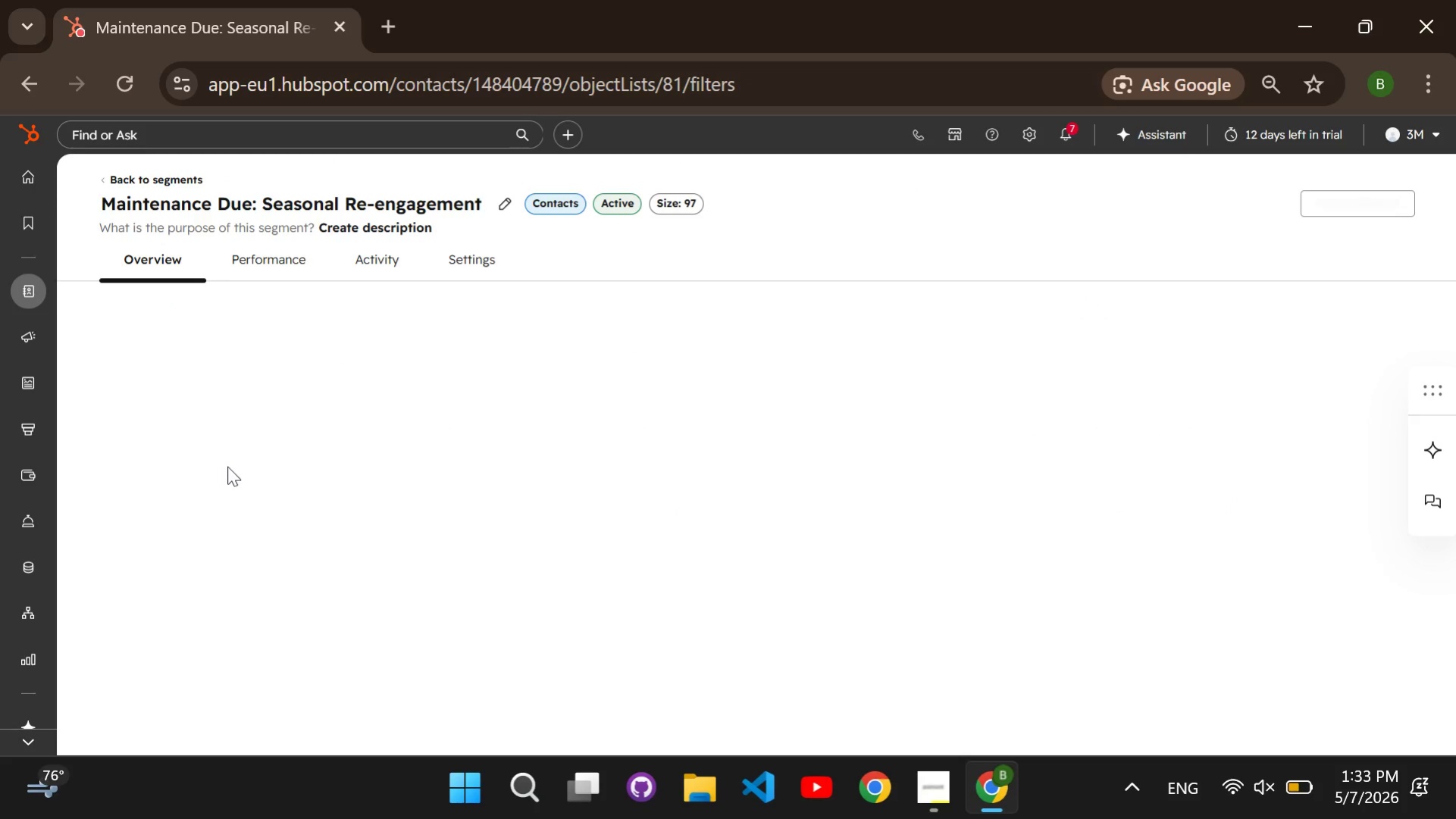 
scroll: coordinate [620, 567], scroll_direction: down, amount: 3.0
 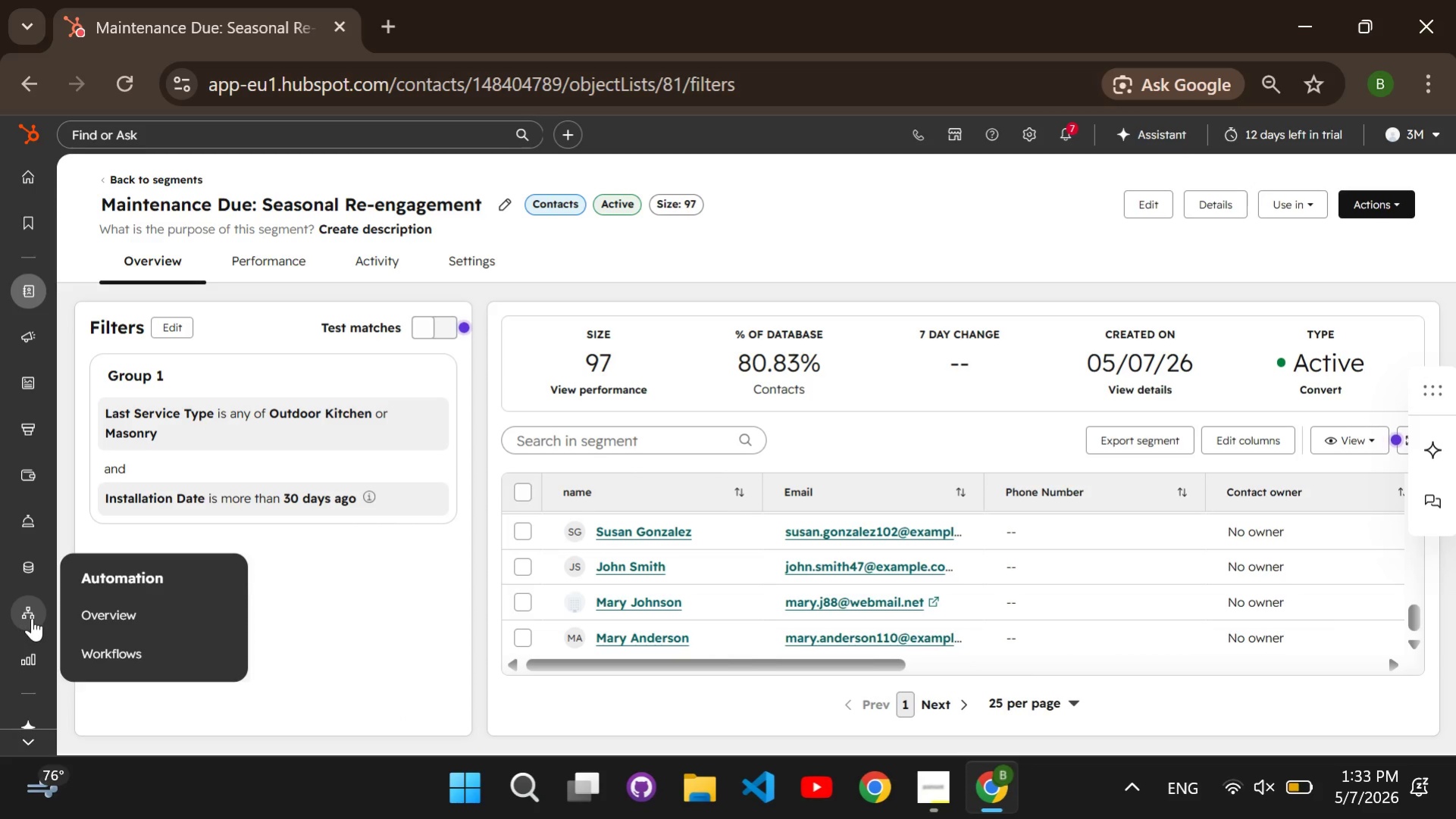 
left_click([106, 661])
 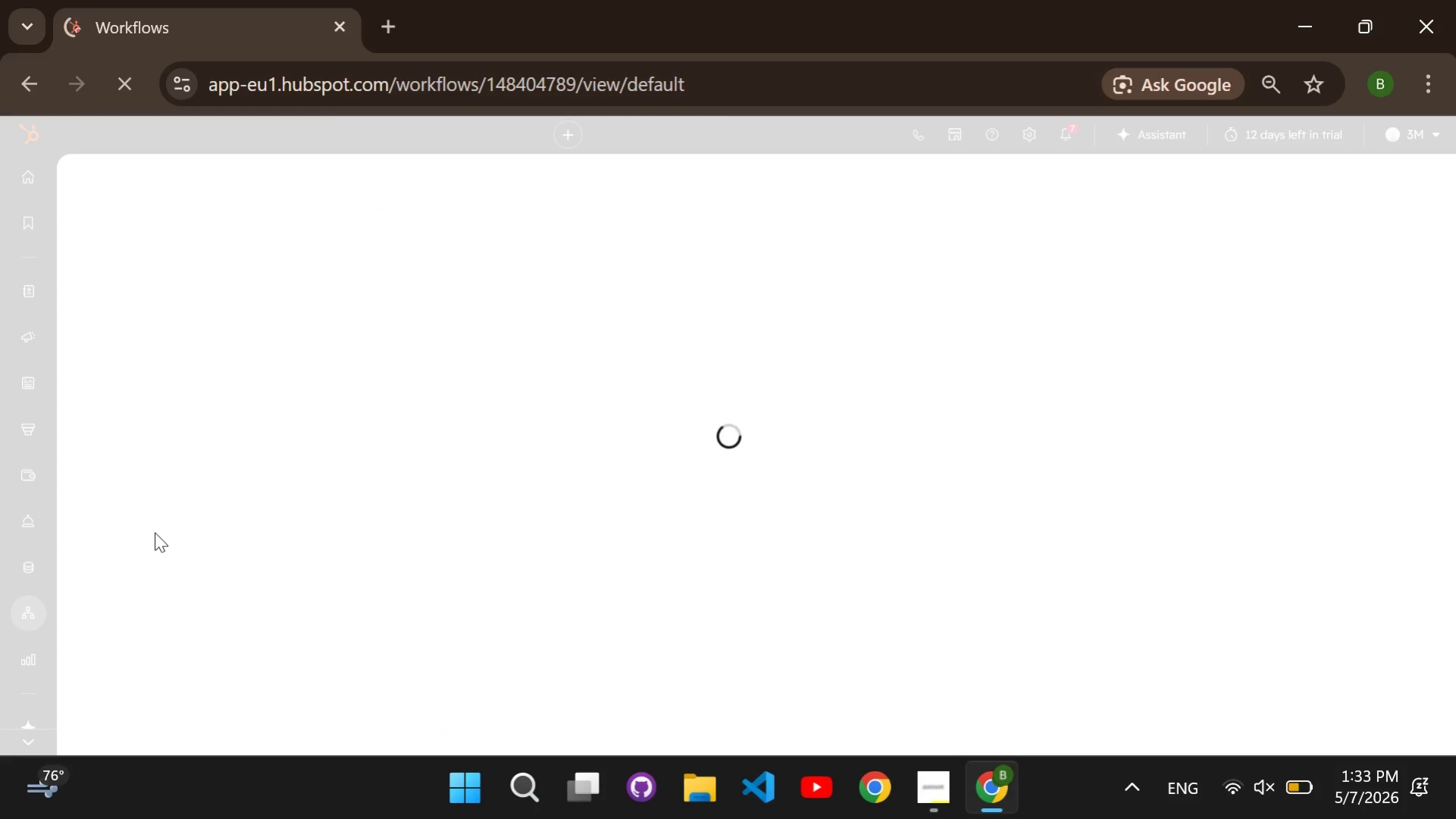 
mouse_move([174, 502])
 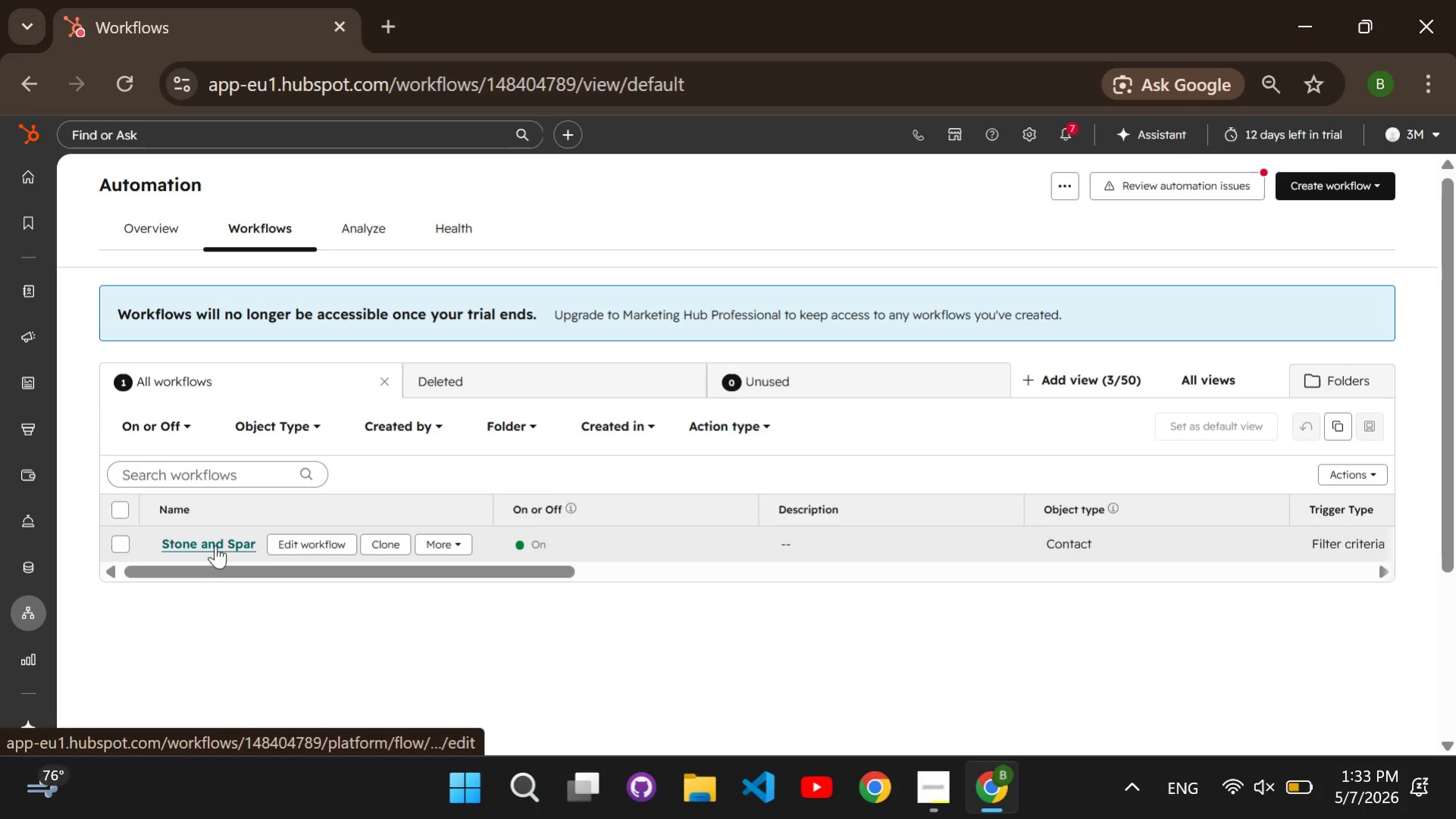 
left_click([215, 545])
 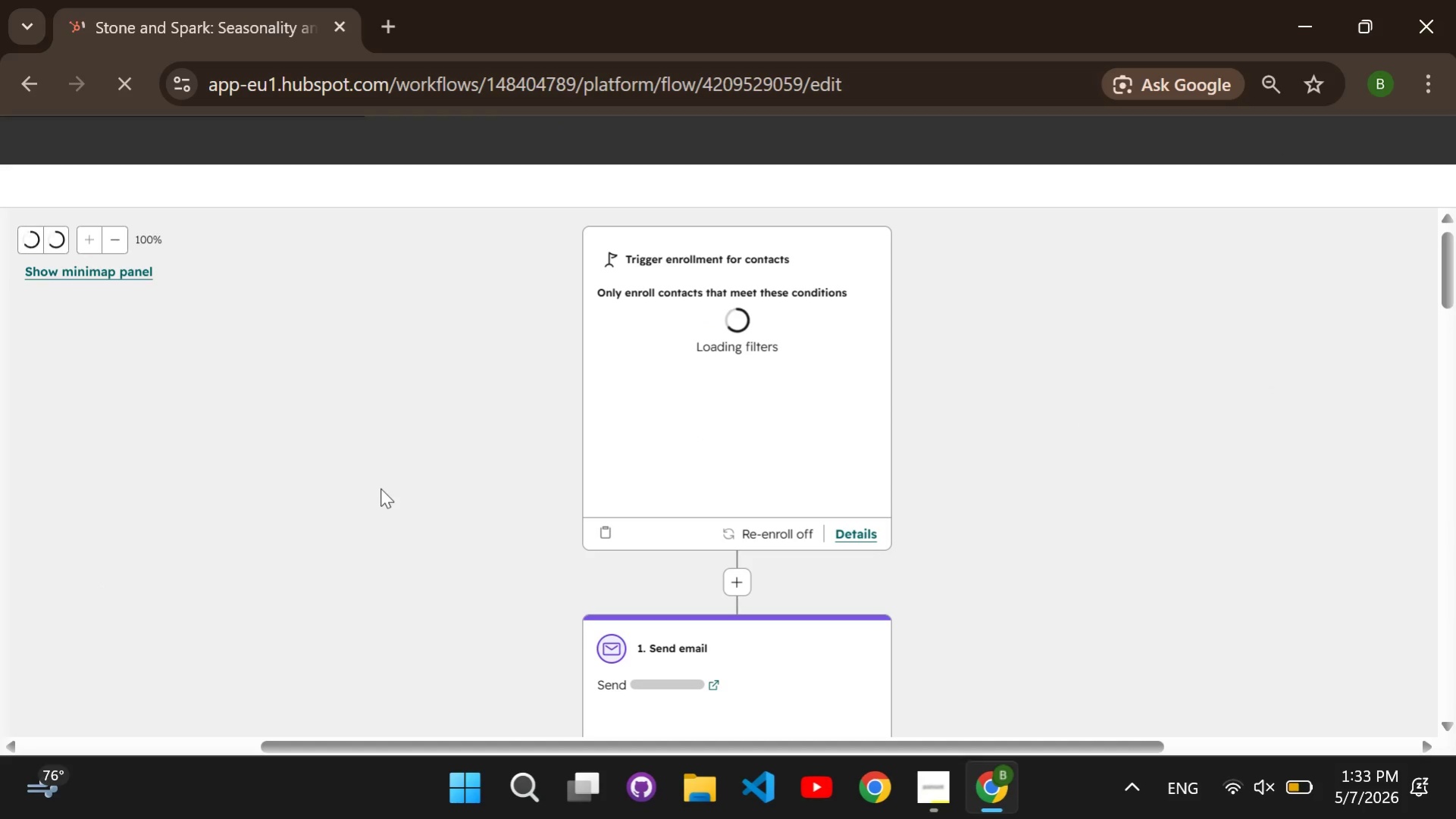 
wait(6.67)
 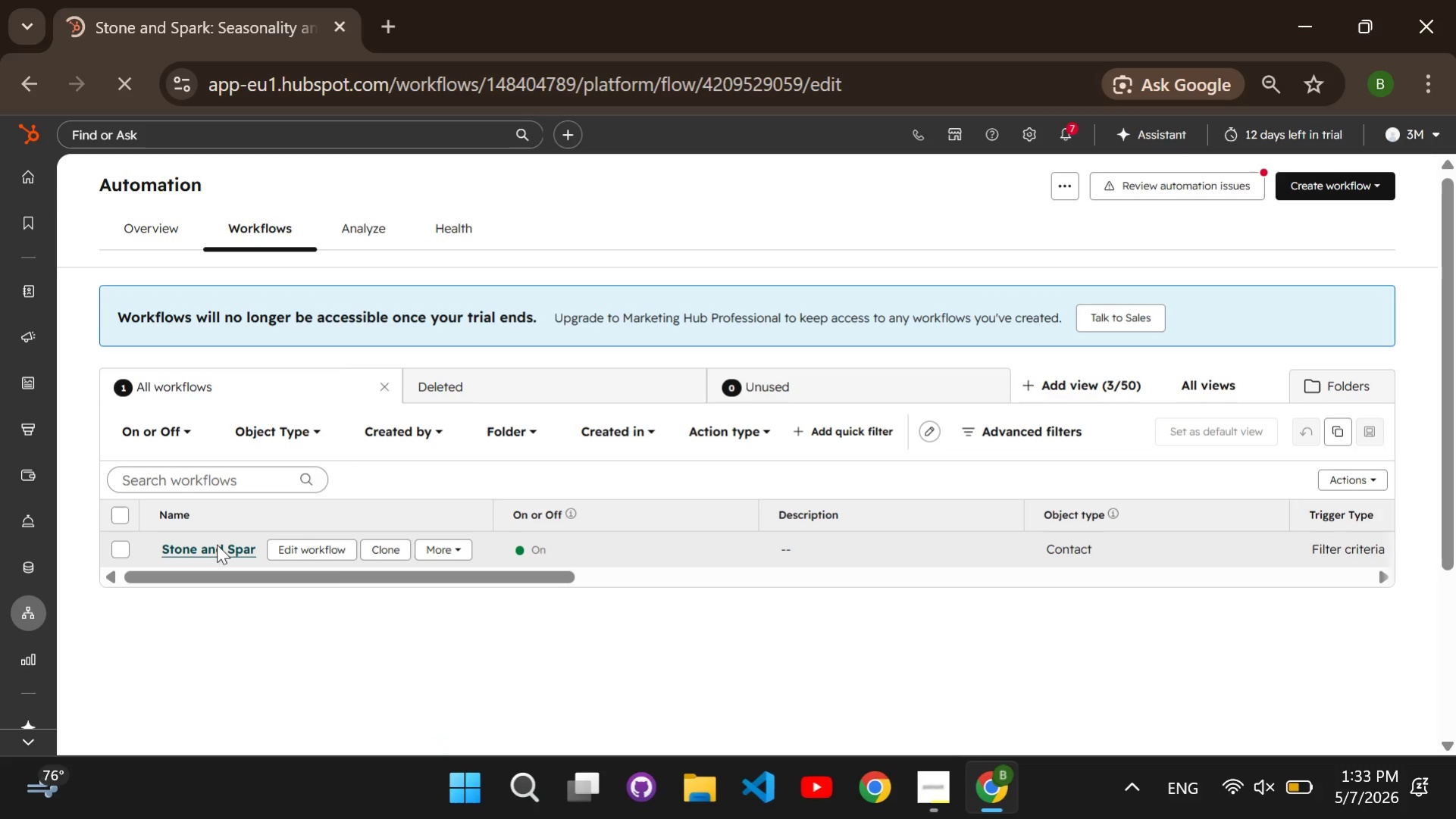 
scroll: coordinate [381, 483], scroll_direction: down, amount: 4.0
 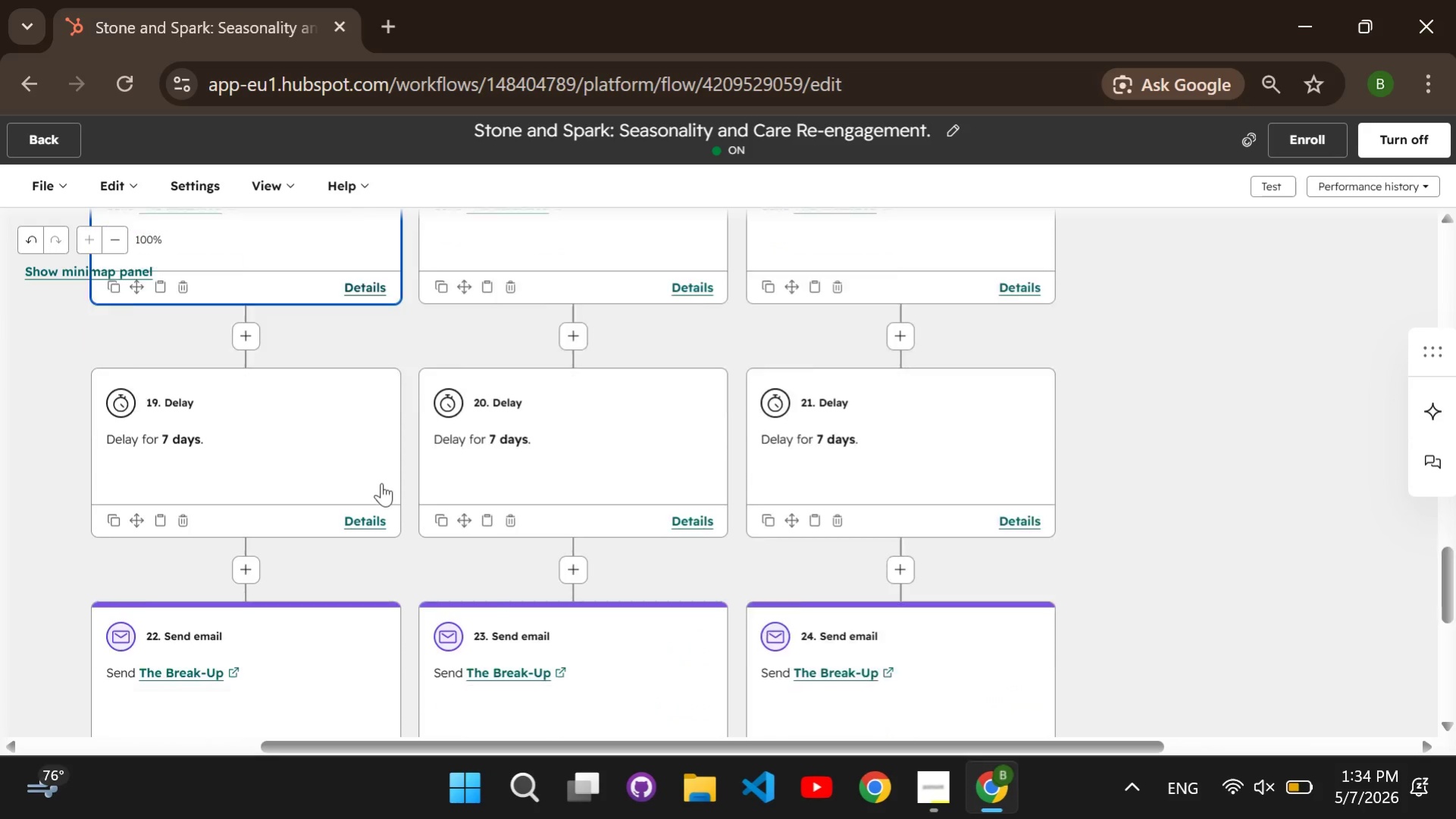 